 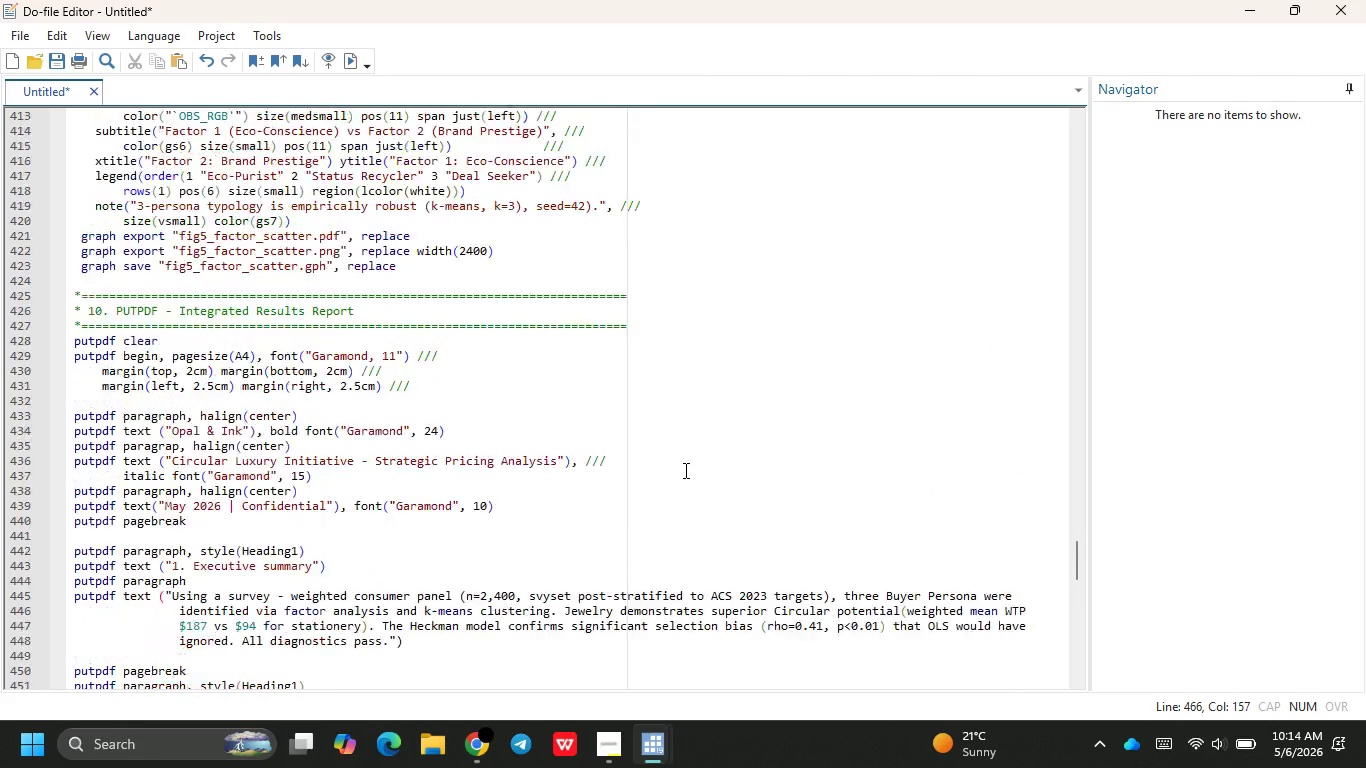 
scroll: coordinate [684, 470], scroll_direction: up, amount: 8.0
 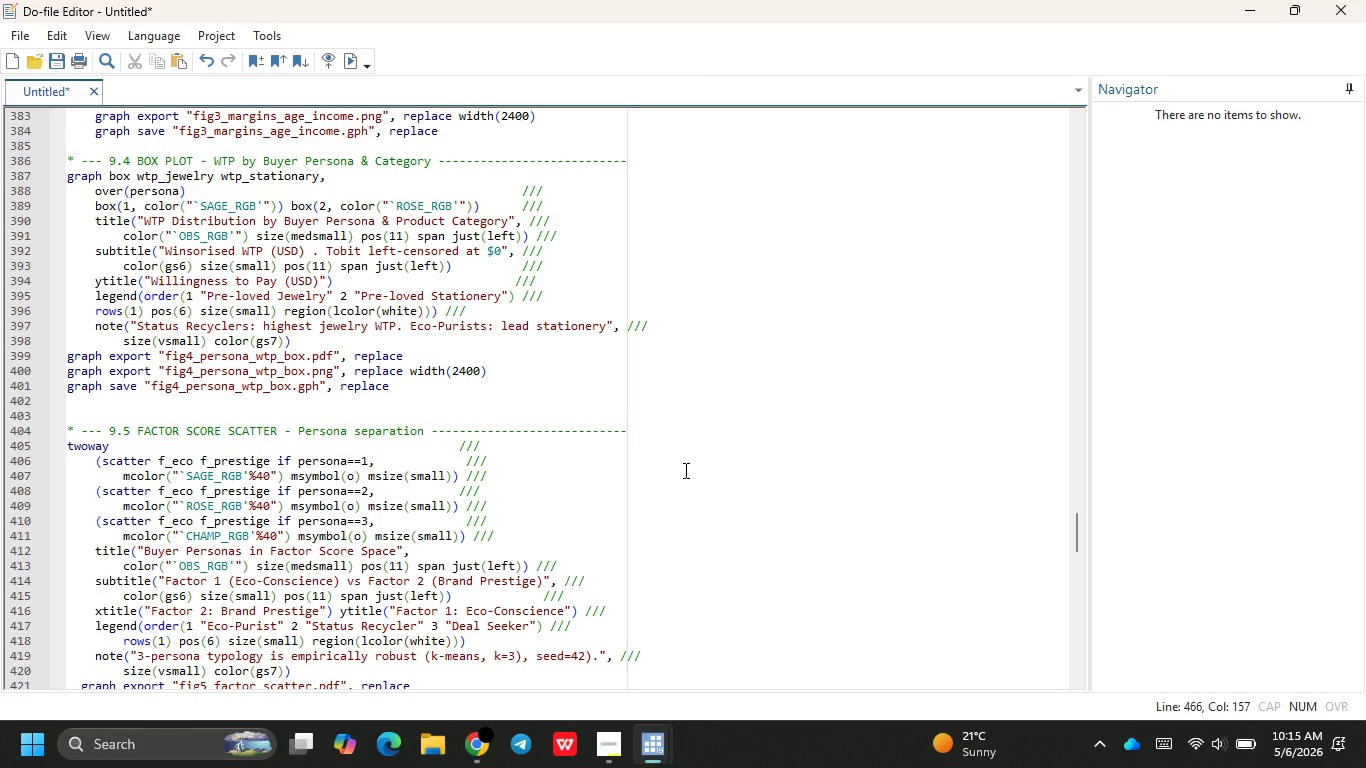 
wait(82.13)
 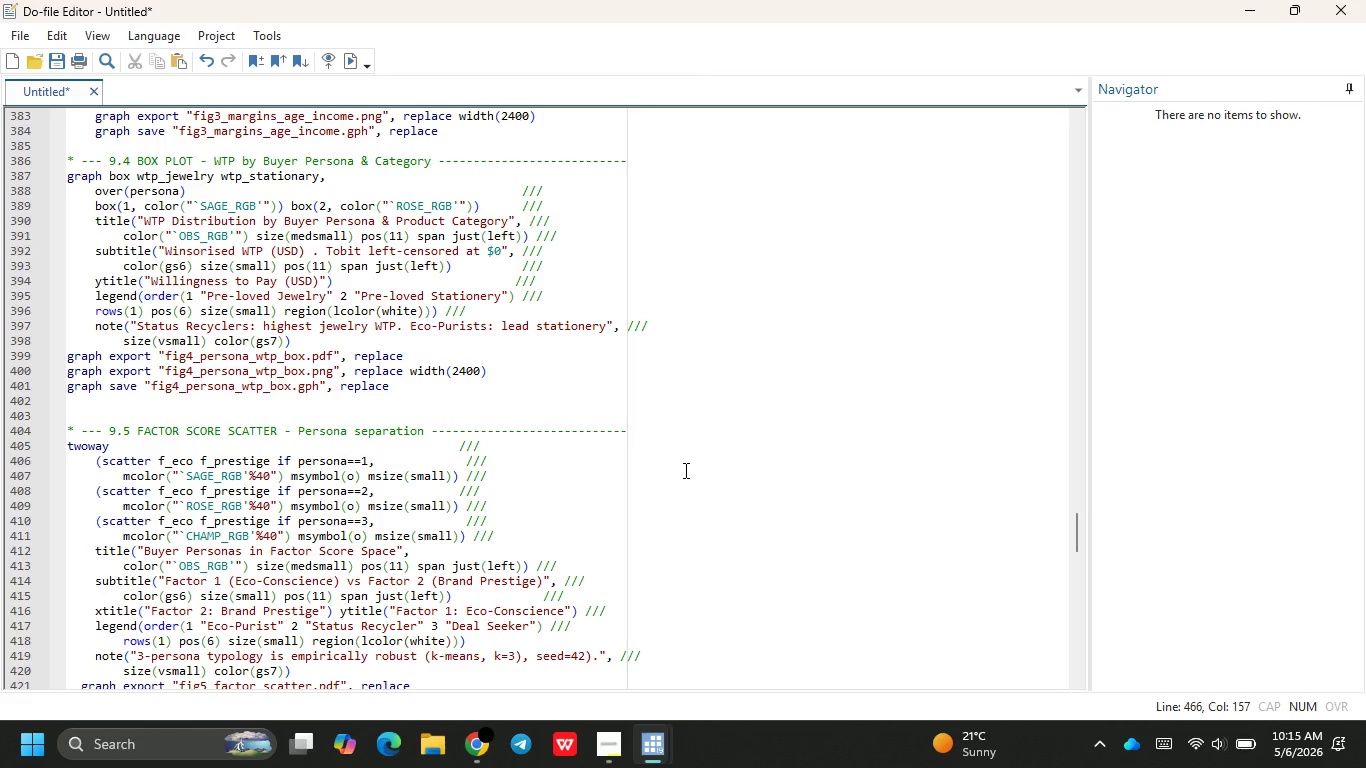 
scroll: coordinate [640, 502], scroll_direction: up, amount: 2.0
 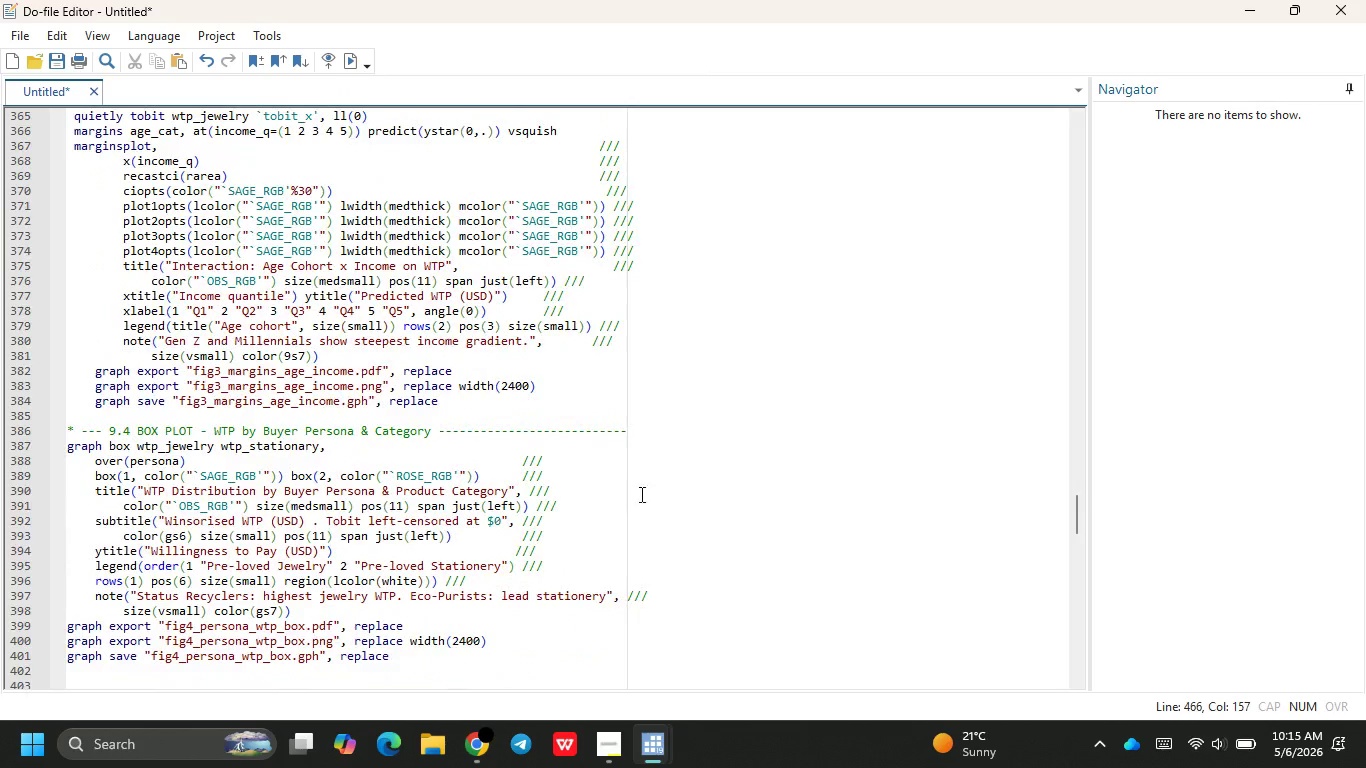 
left_click([655, 402])
 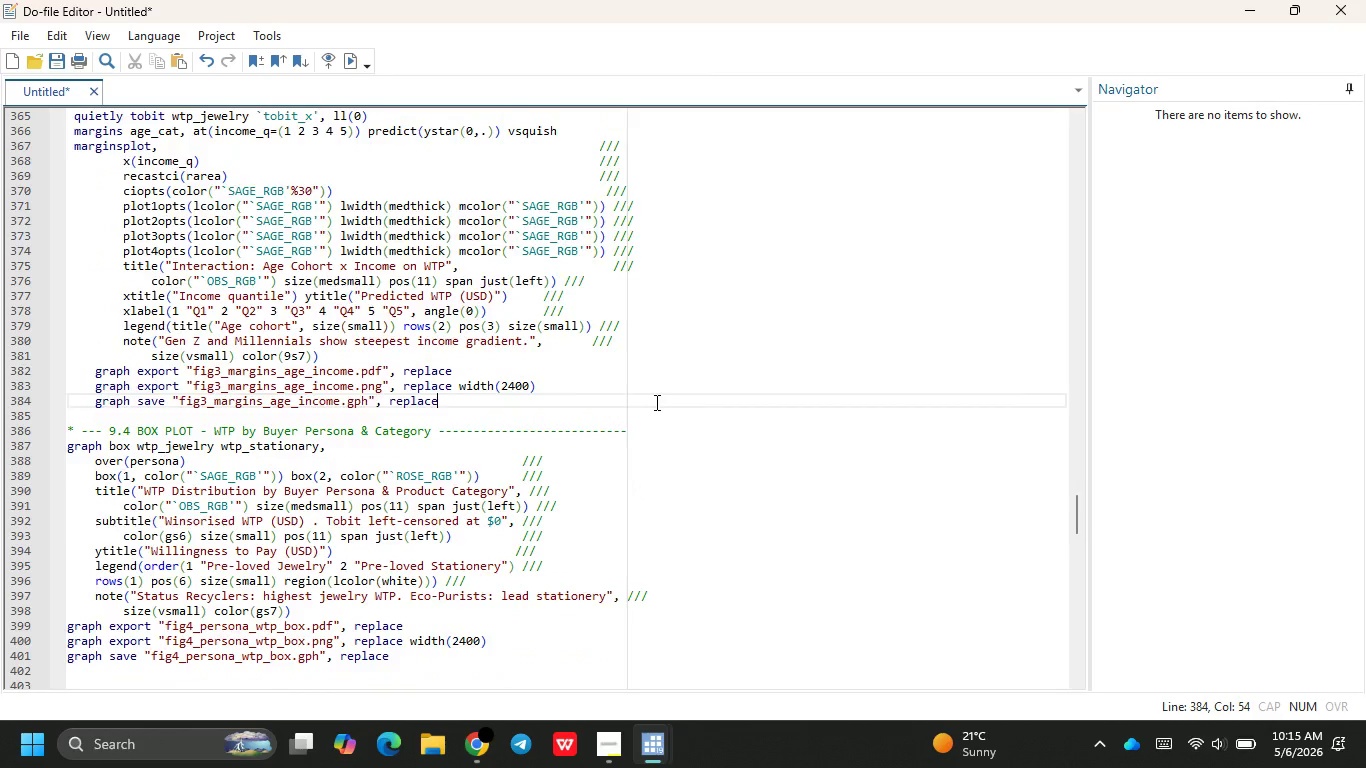 
scroll: coordinate [655, 402], scroll_direction: up, amount: 4.0
 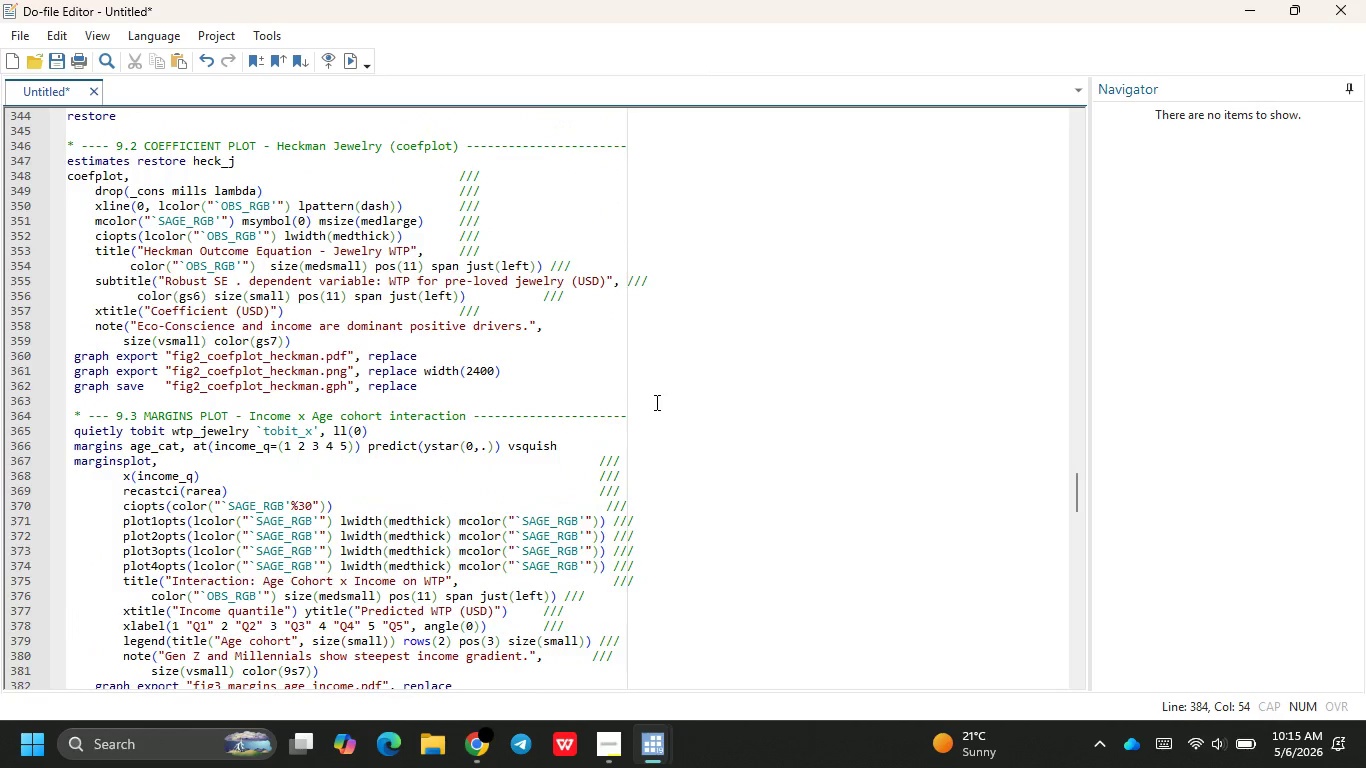 
wait(5.41)
 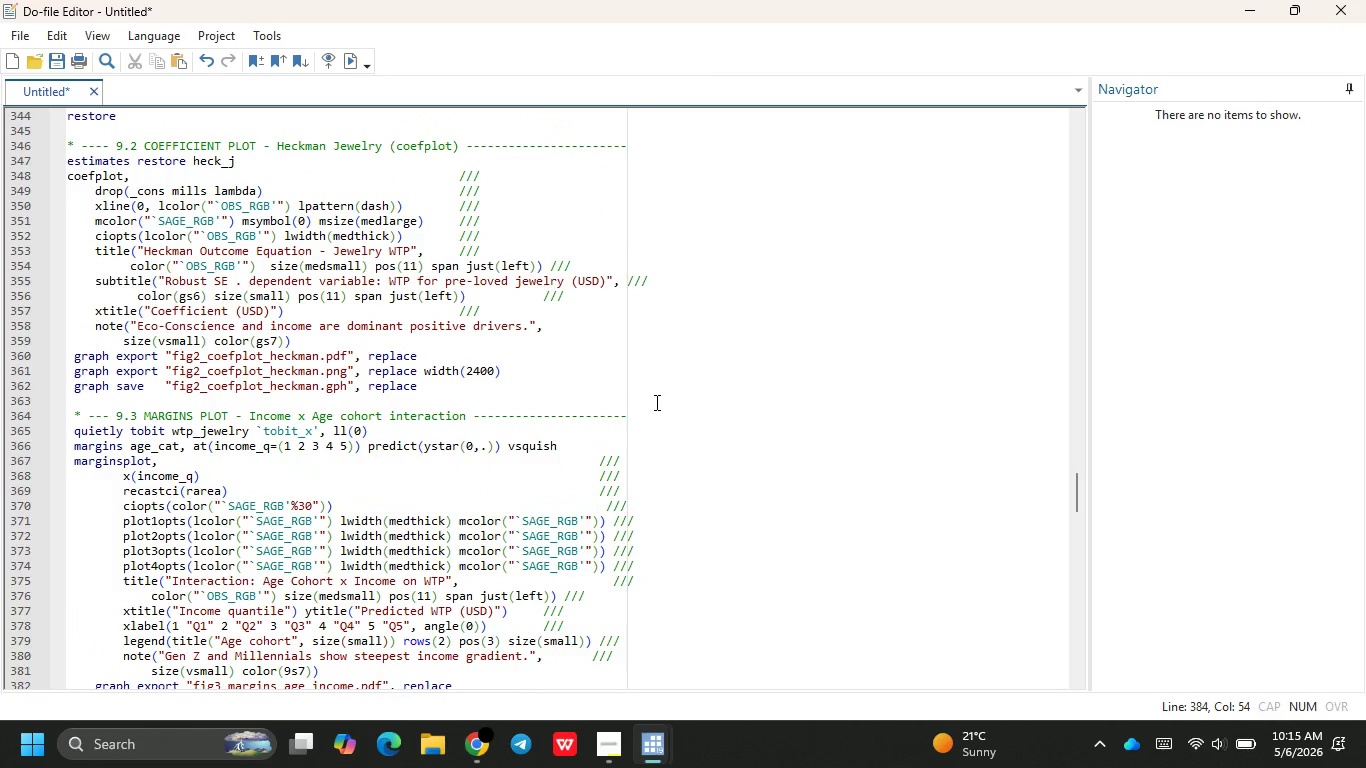 
scroll: coordinate [655, 402], scroll_direction: up, amount: 3.0
 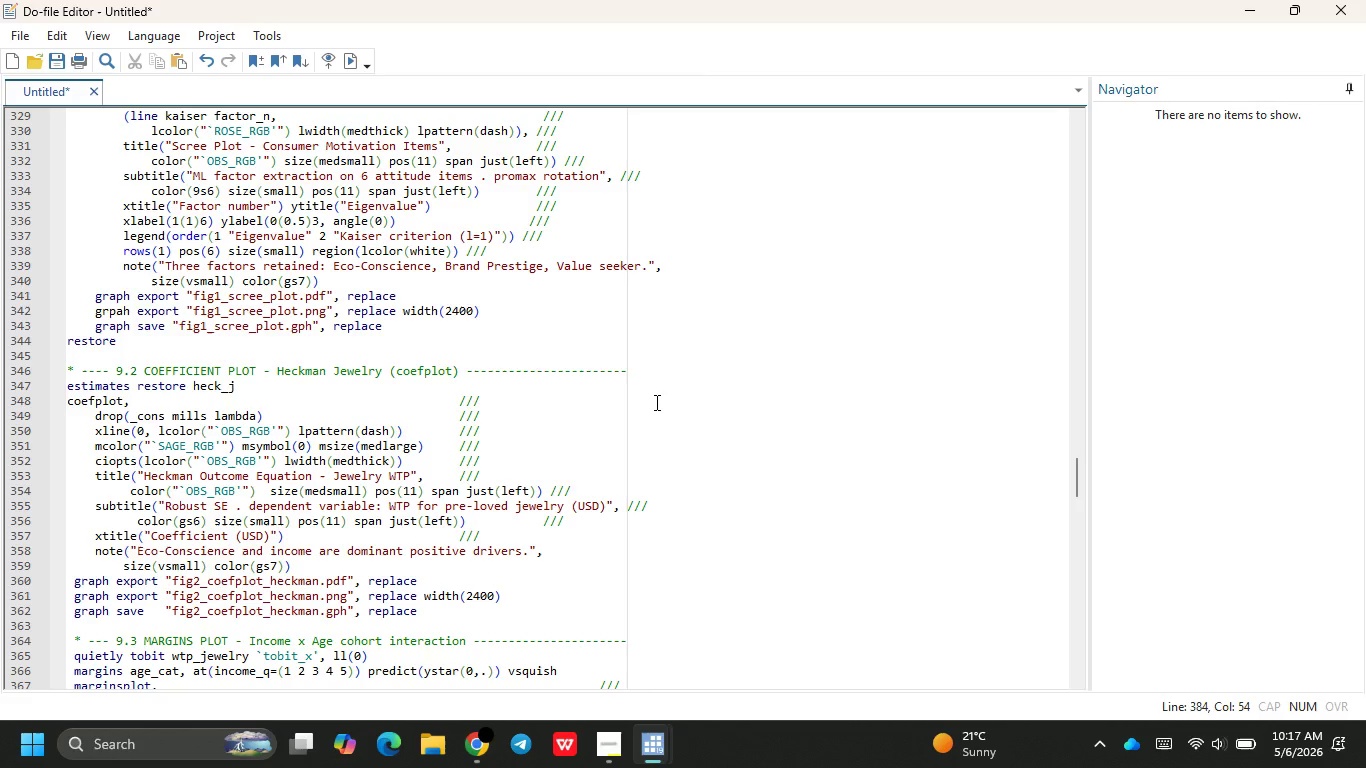 
wait(94.95)
 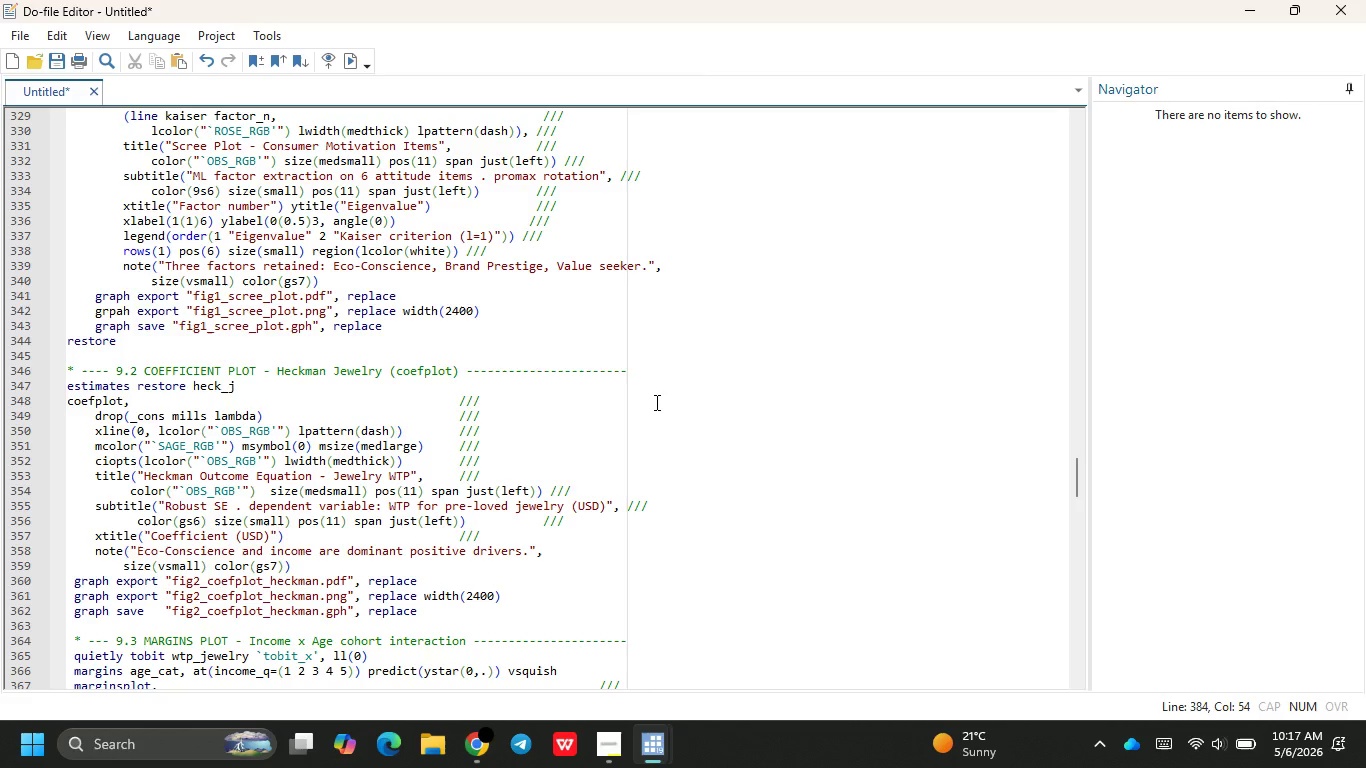 
scroll: coordinate [641, 449], scroll_direction: up, amount: 13.0
 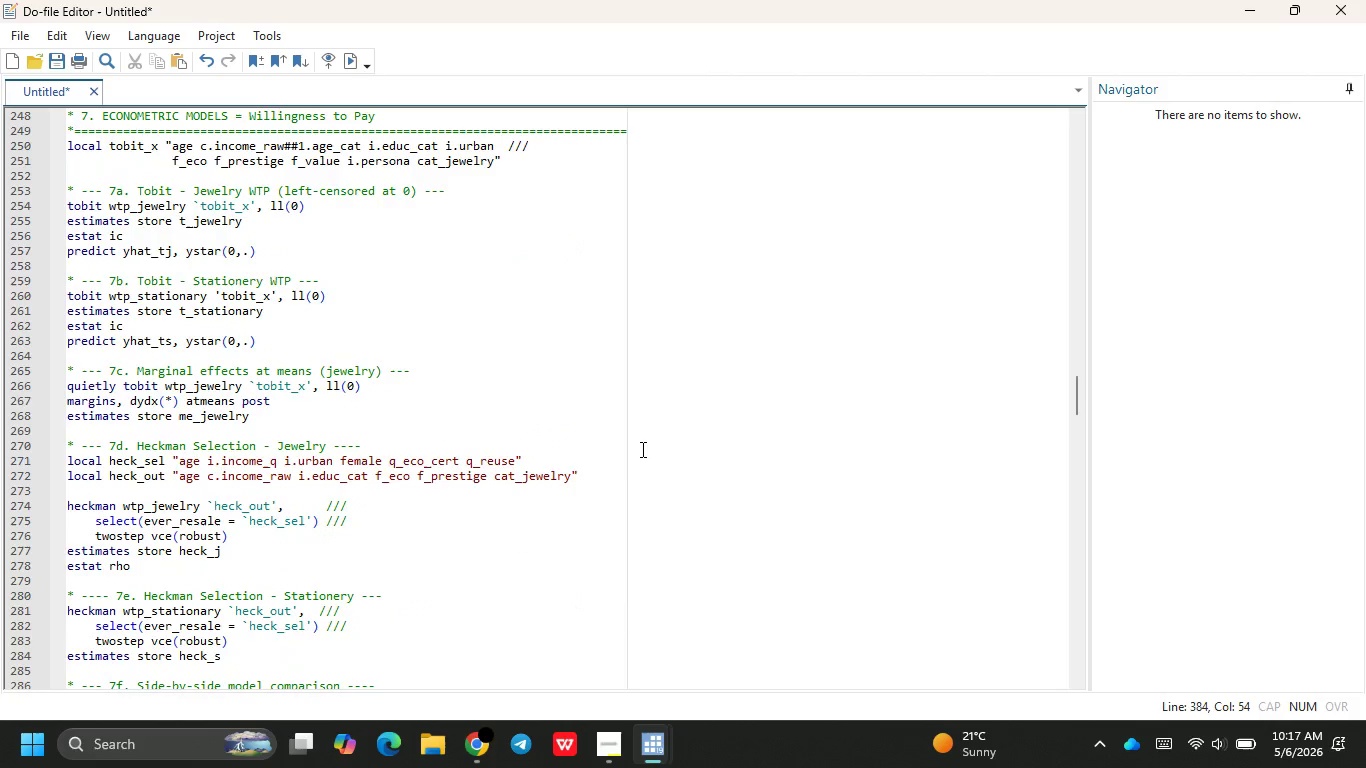 
wait(5.28)
 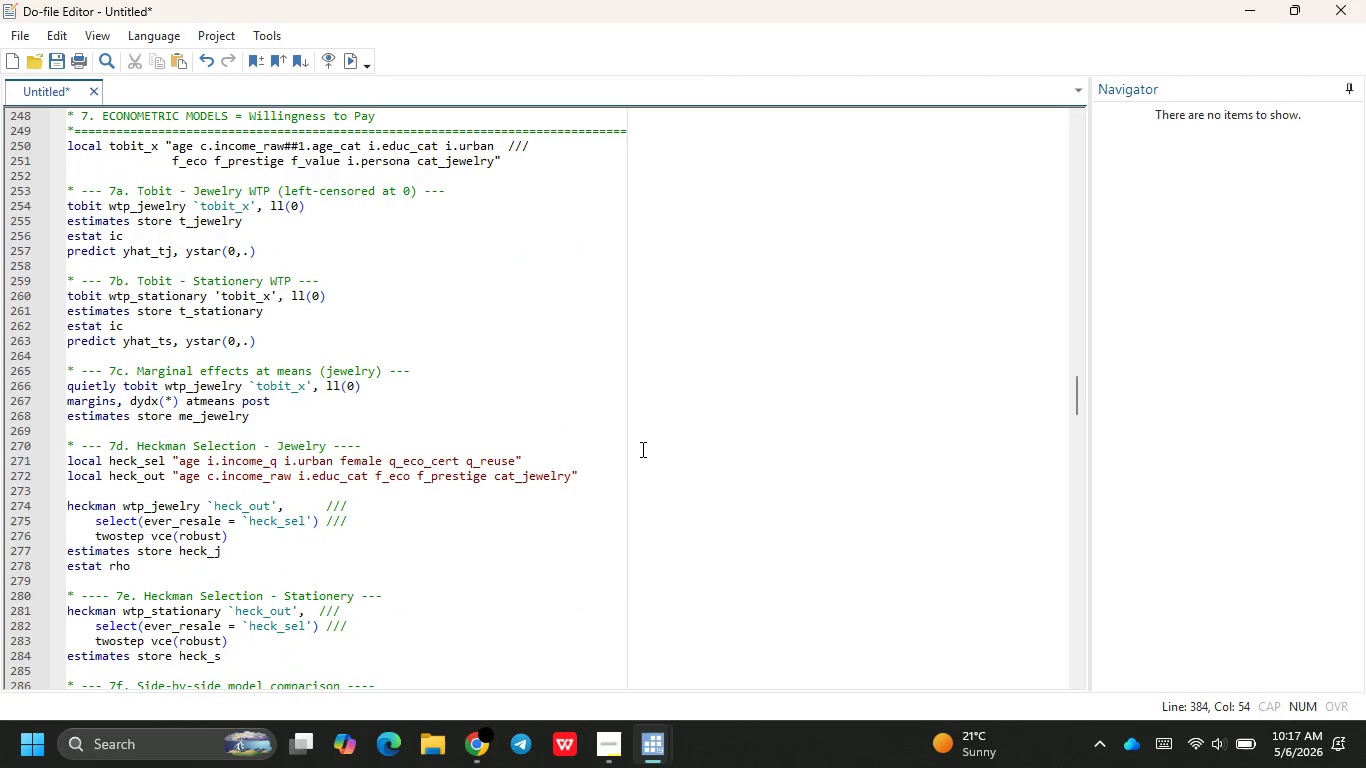 
scroll: coordinate [655, 323], scroll_direction: up, amount: 40.0
 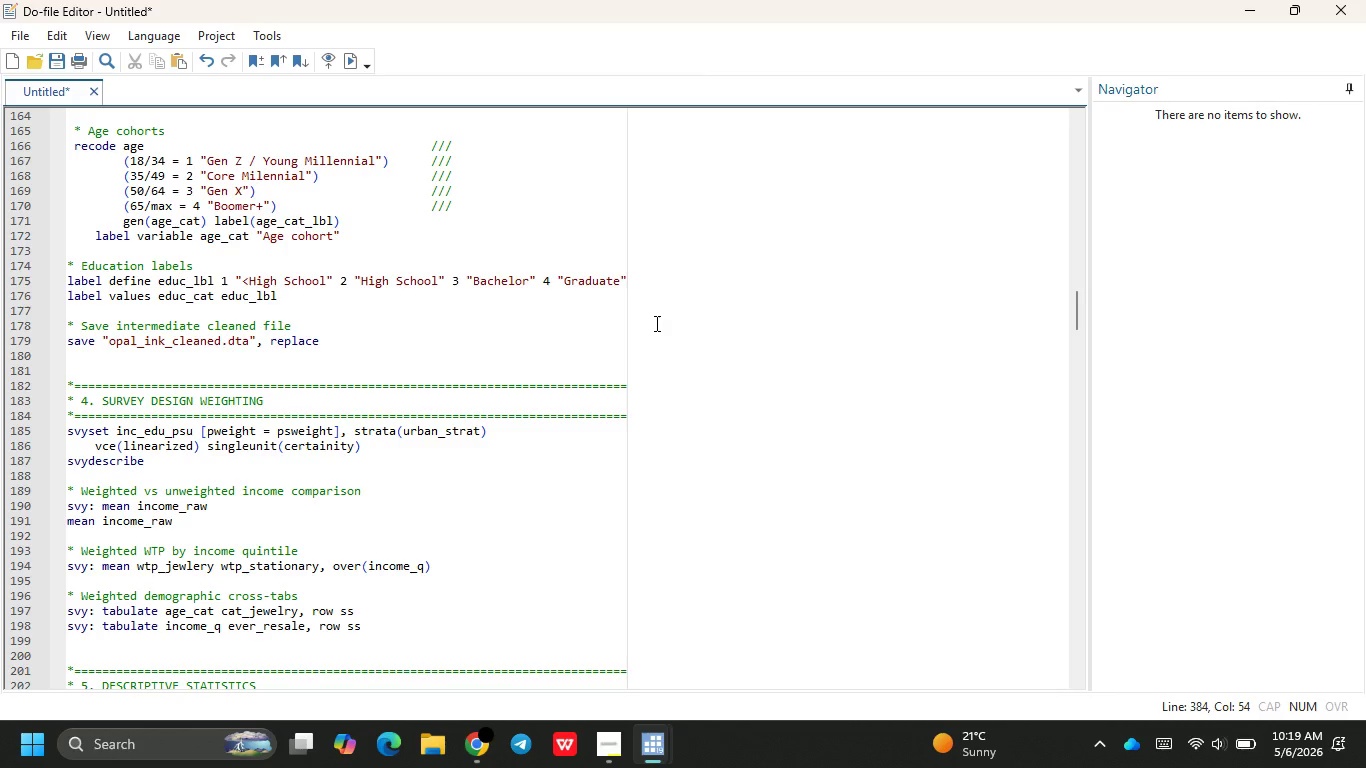 
wait(134.47)
 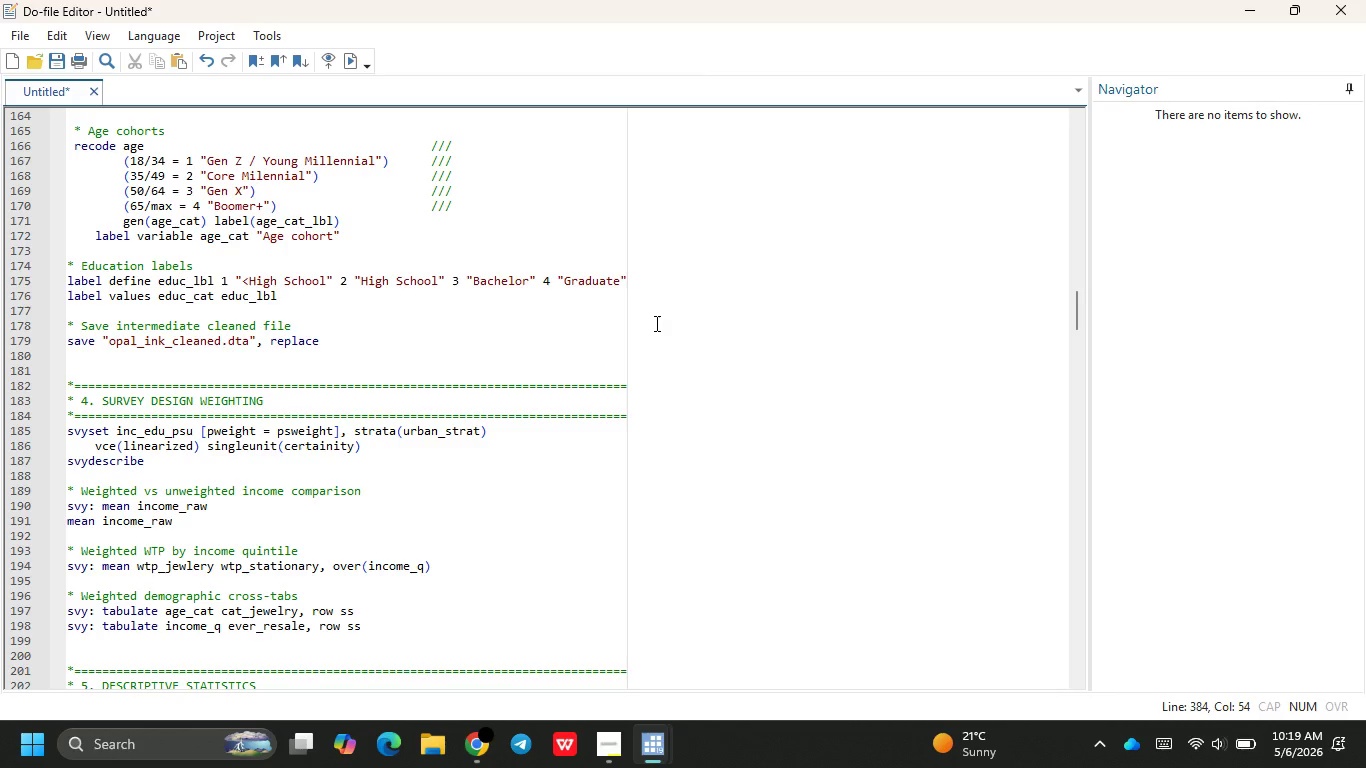 
left_click([611, 735])